 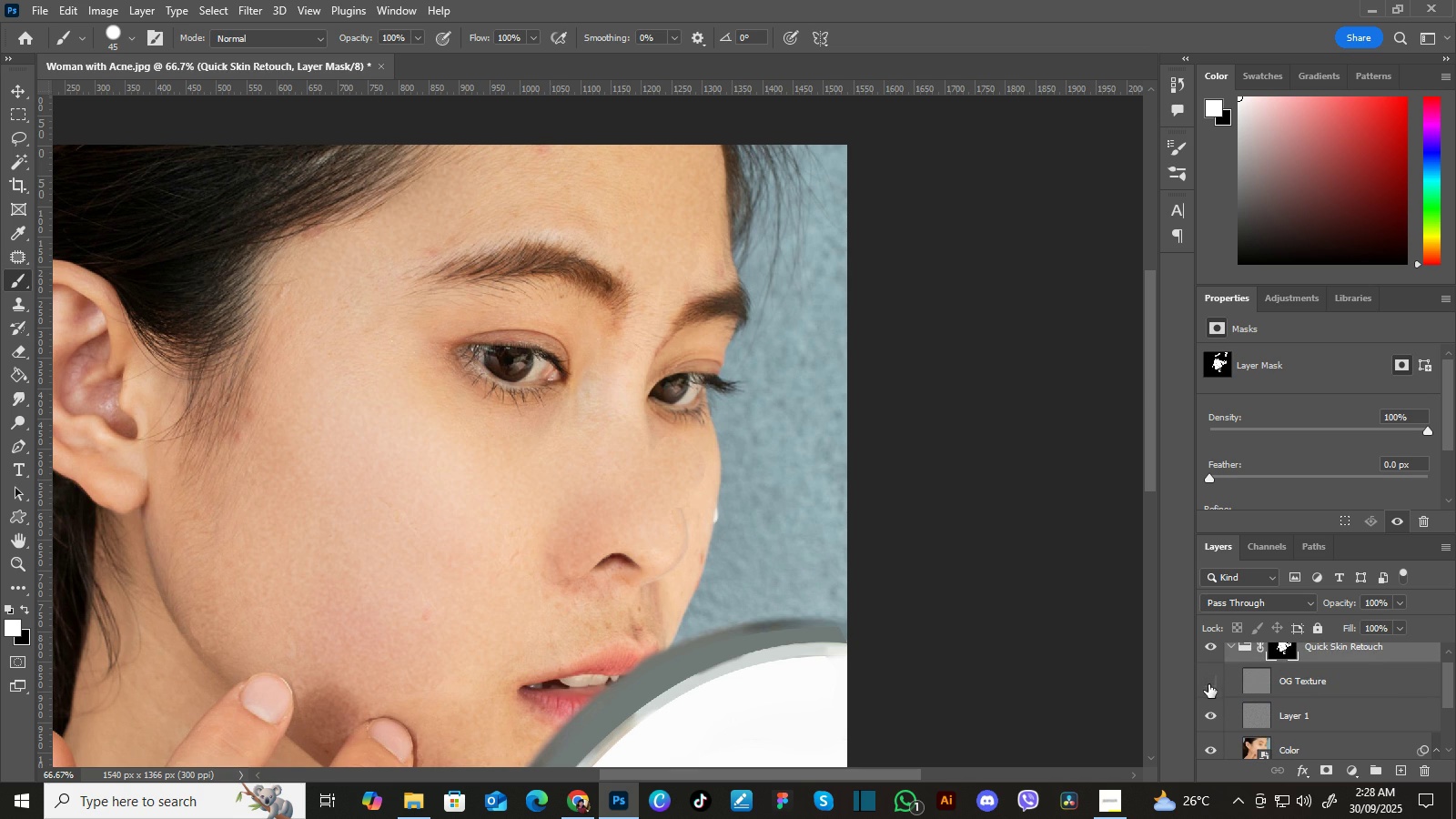 
left_click([1211, 684])
 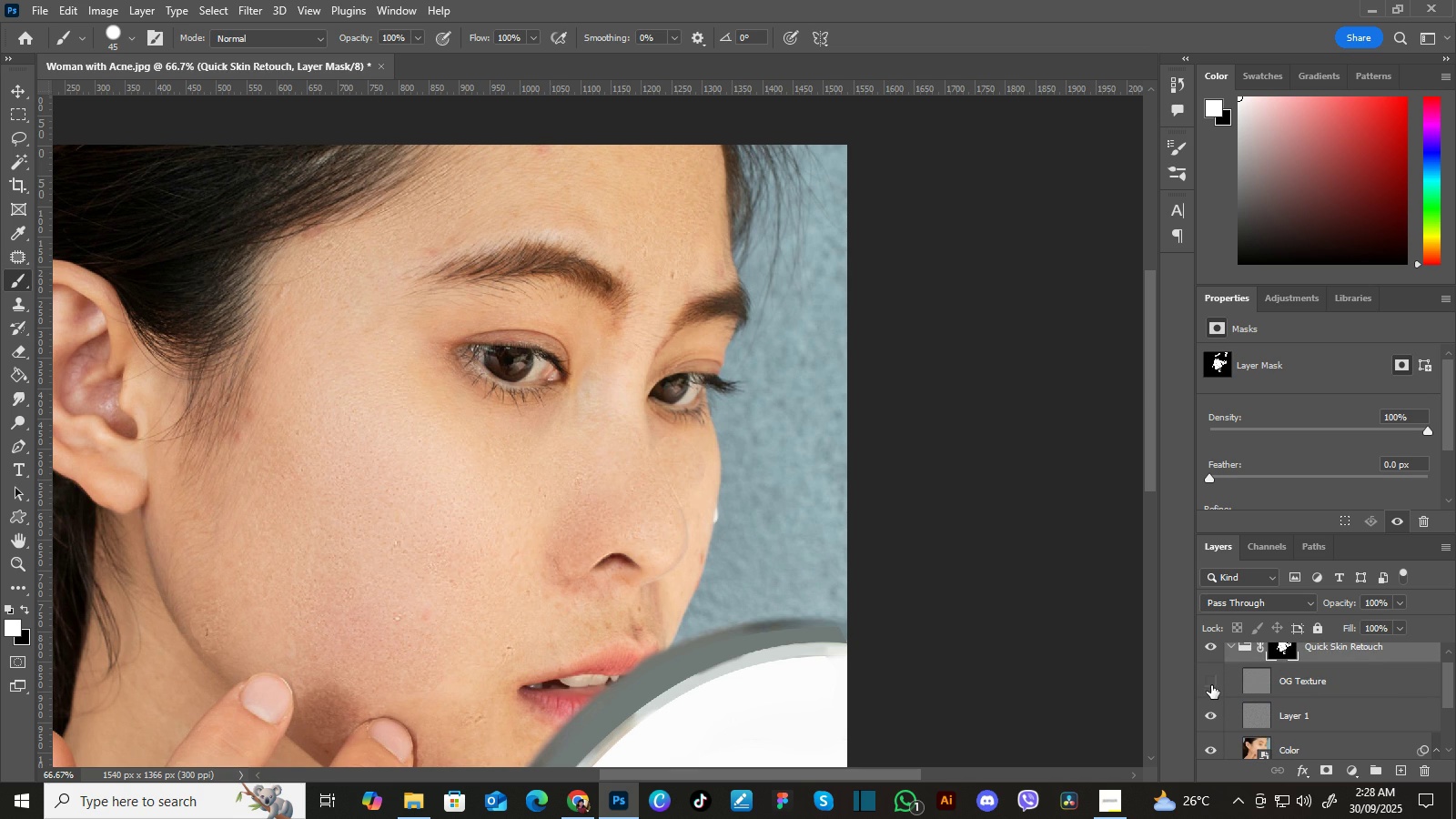 
left_click([1211, 685])
 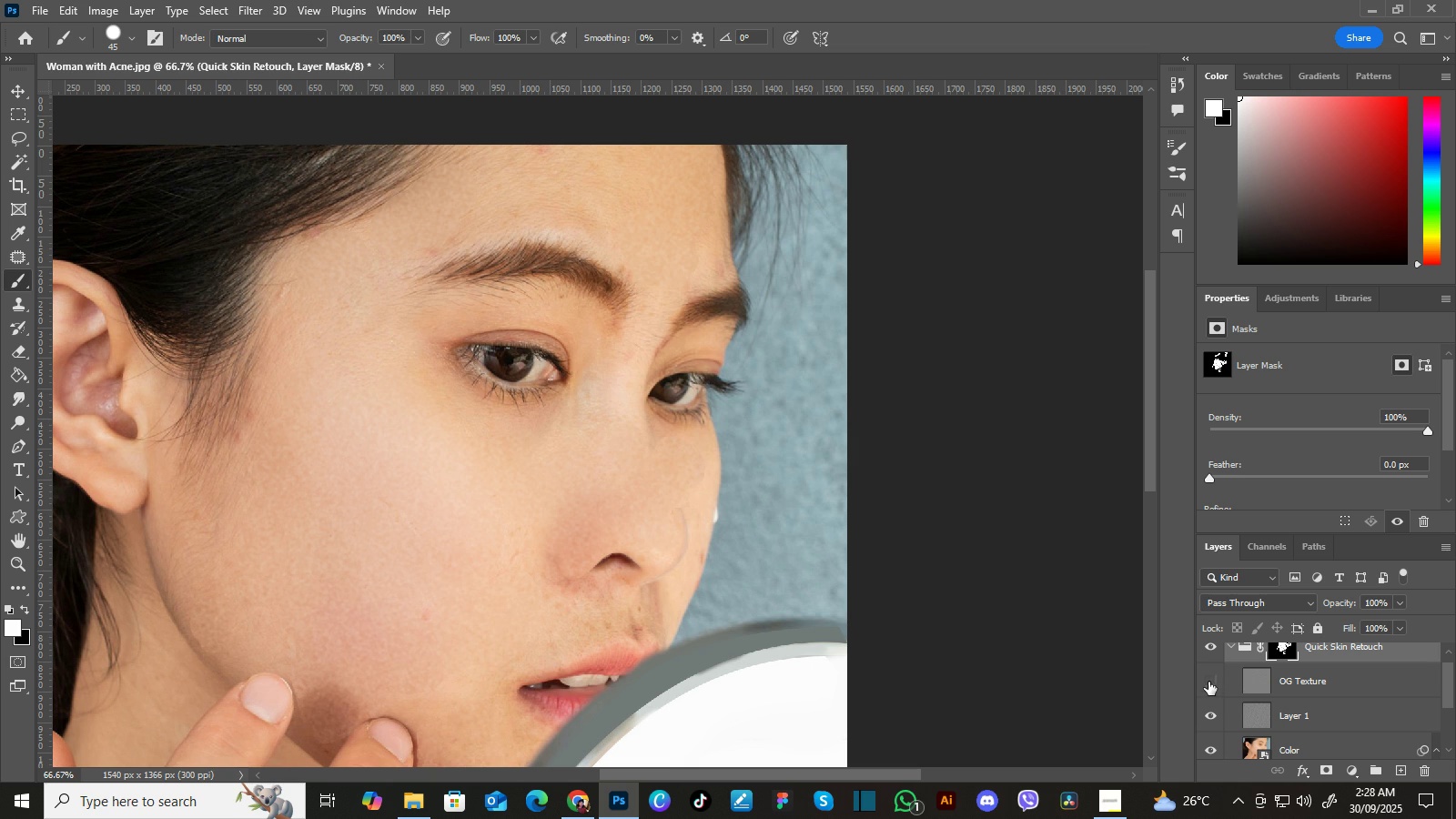 
left_click([1208, 682])
 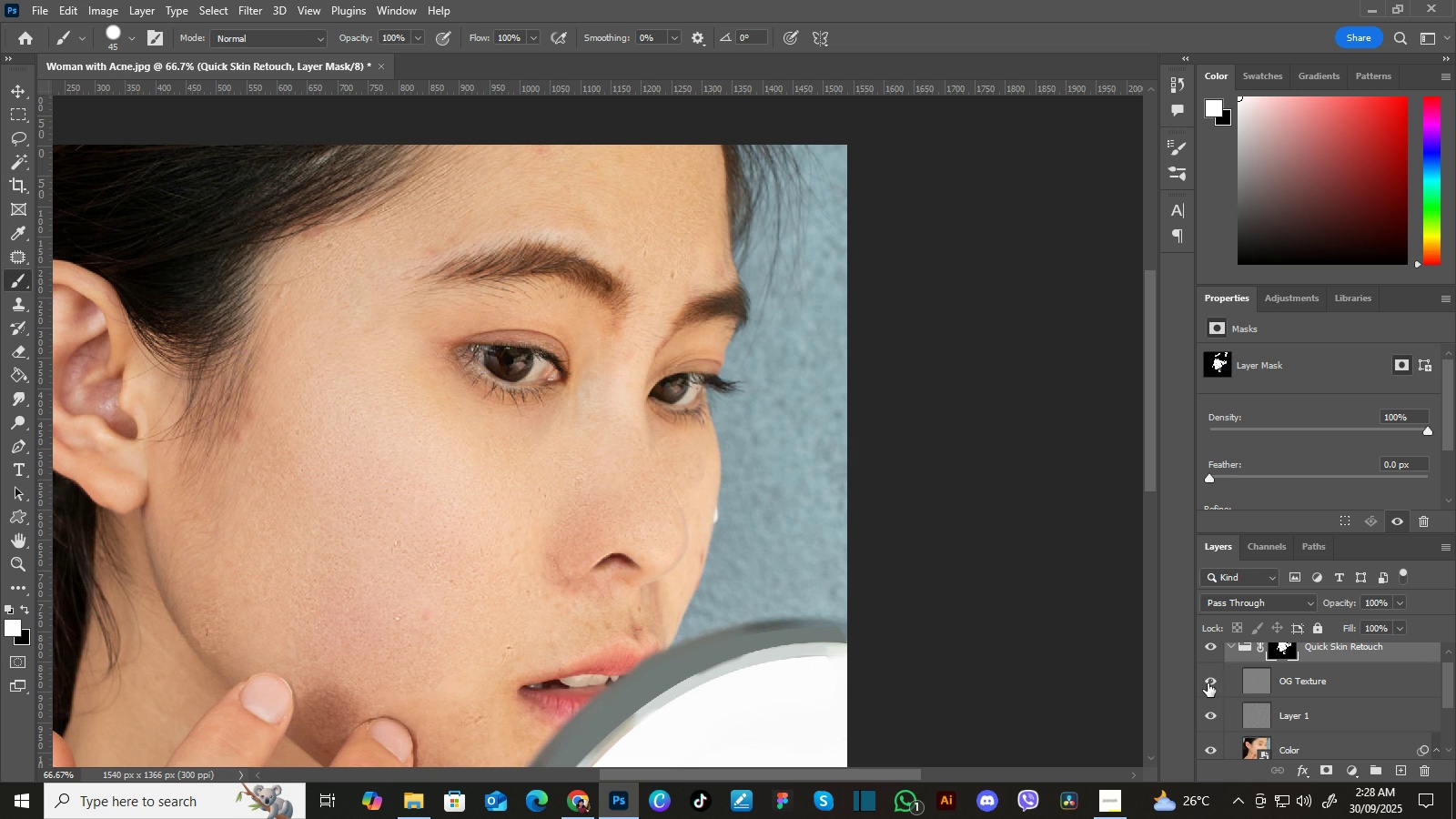 
left_click([1208, 684])
 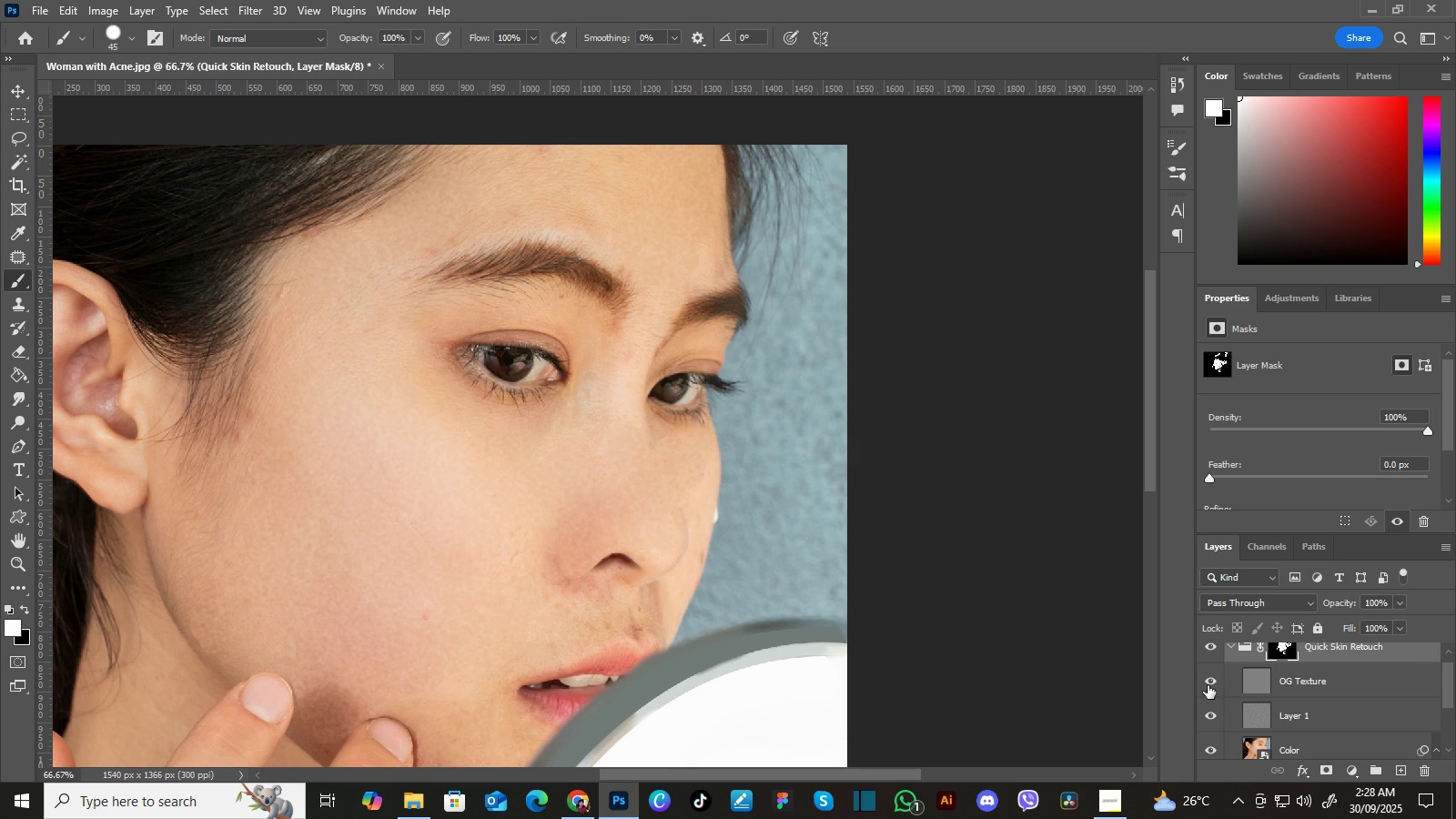 
left_click([1208, 685])
 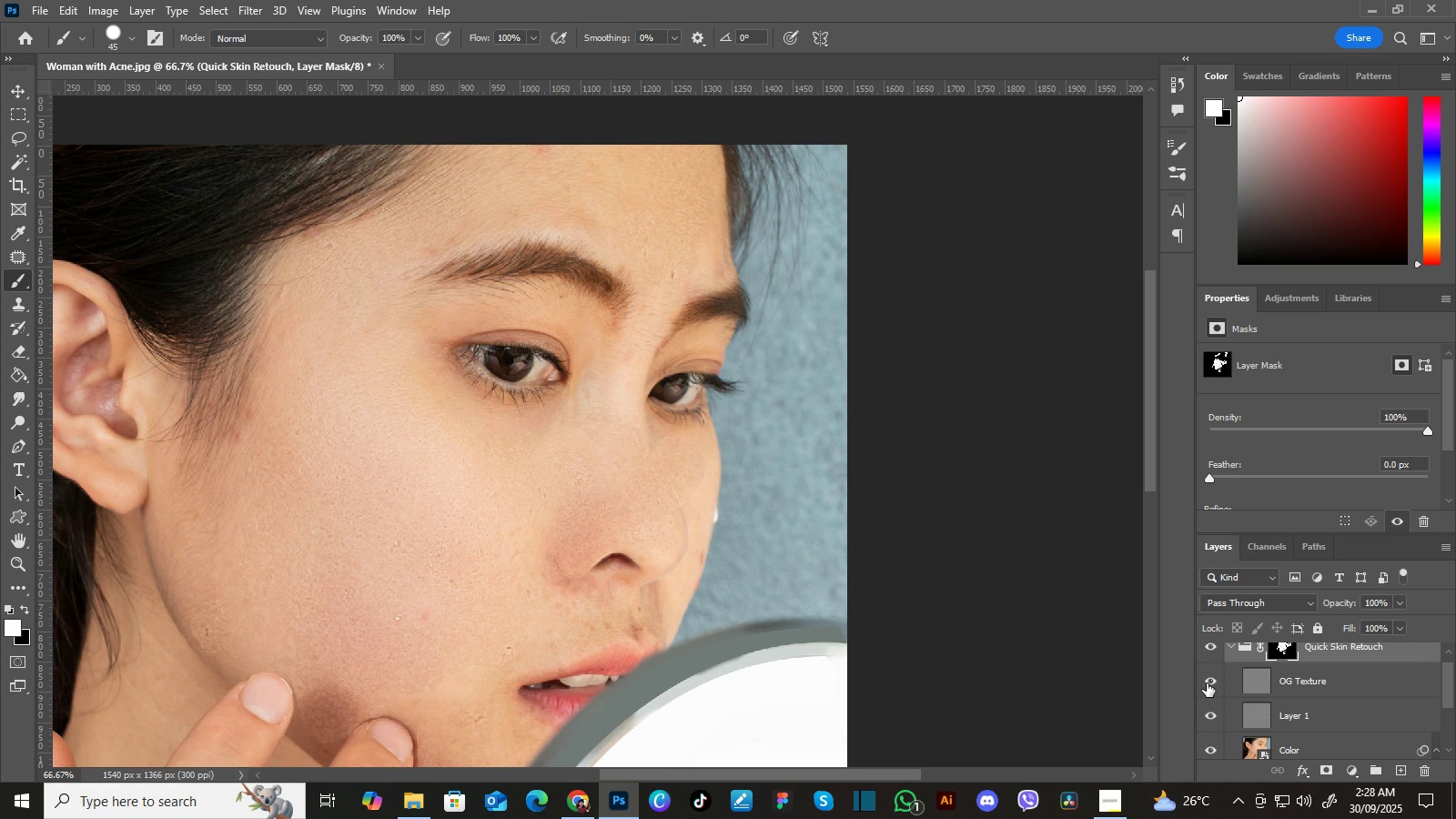 
left_click([1209, 683])
 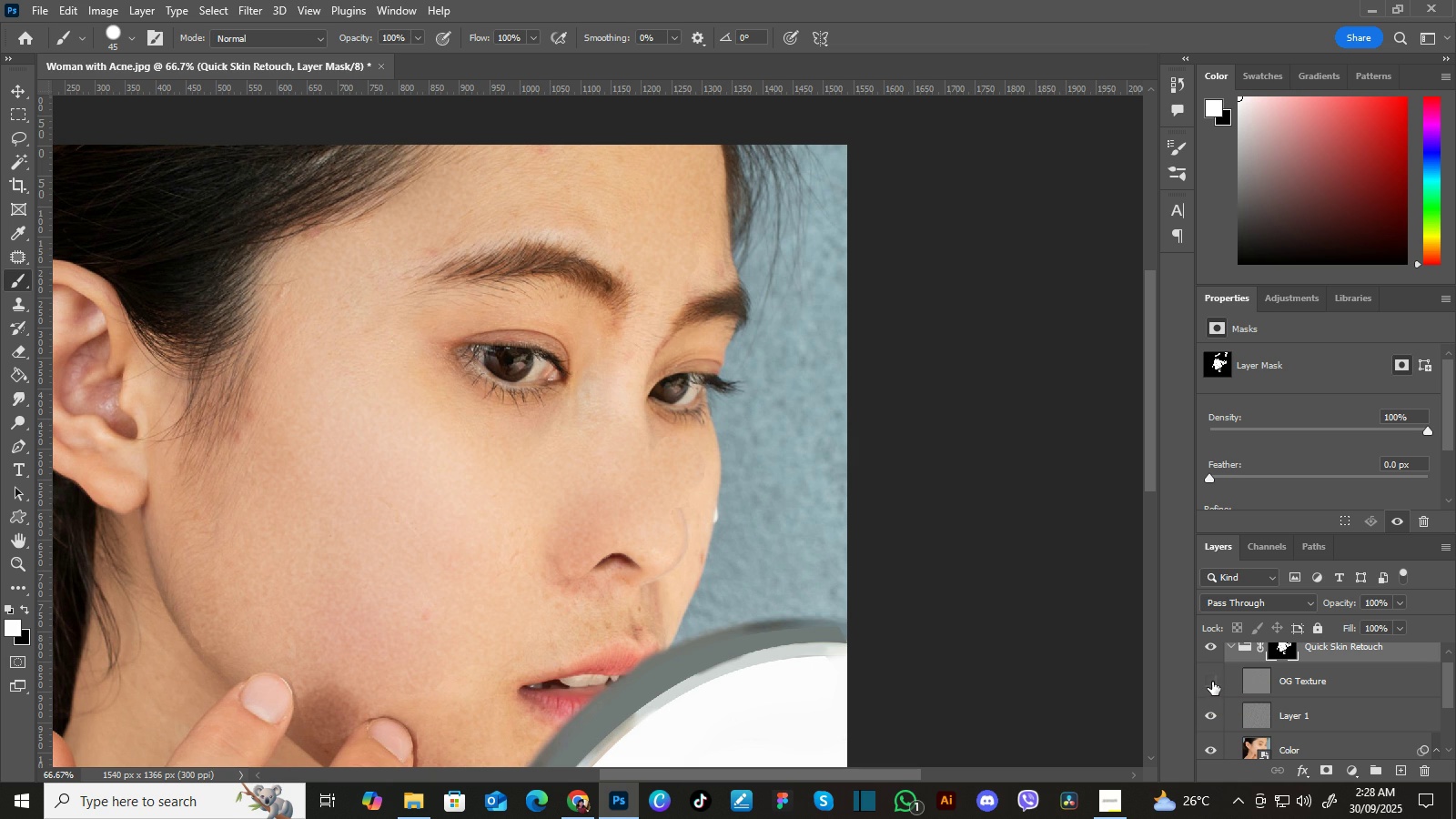 
left_click([1214, 682])
 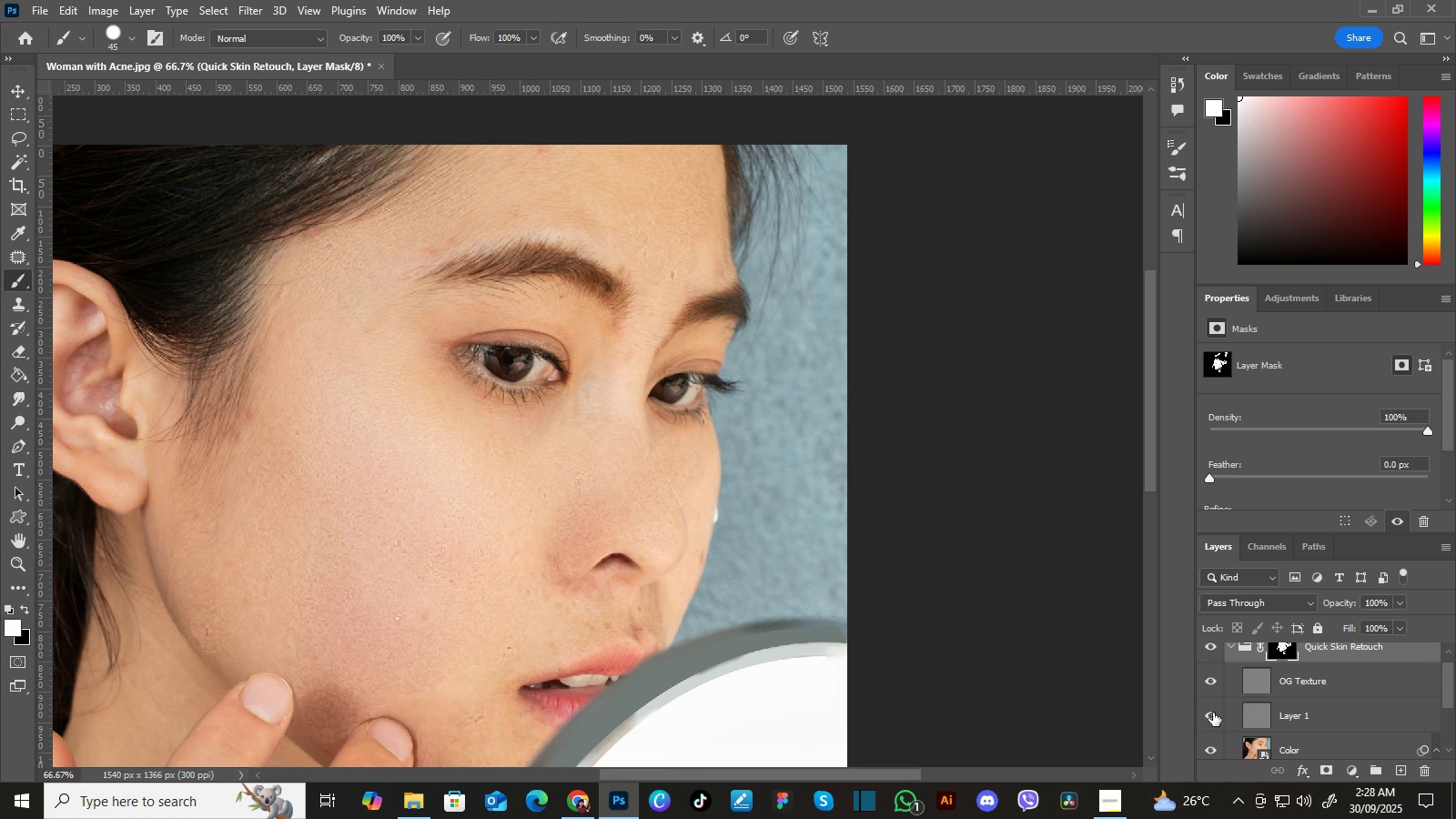 
left_click([1214, 713])
 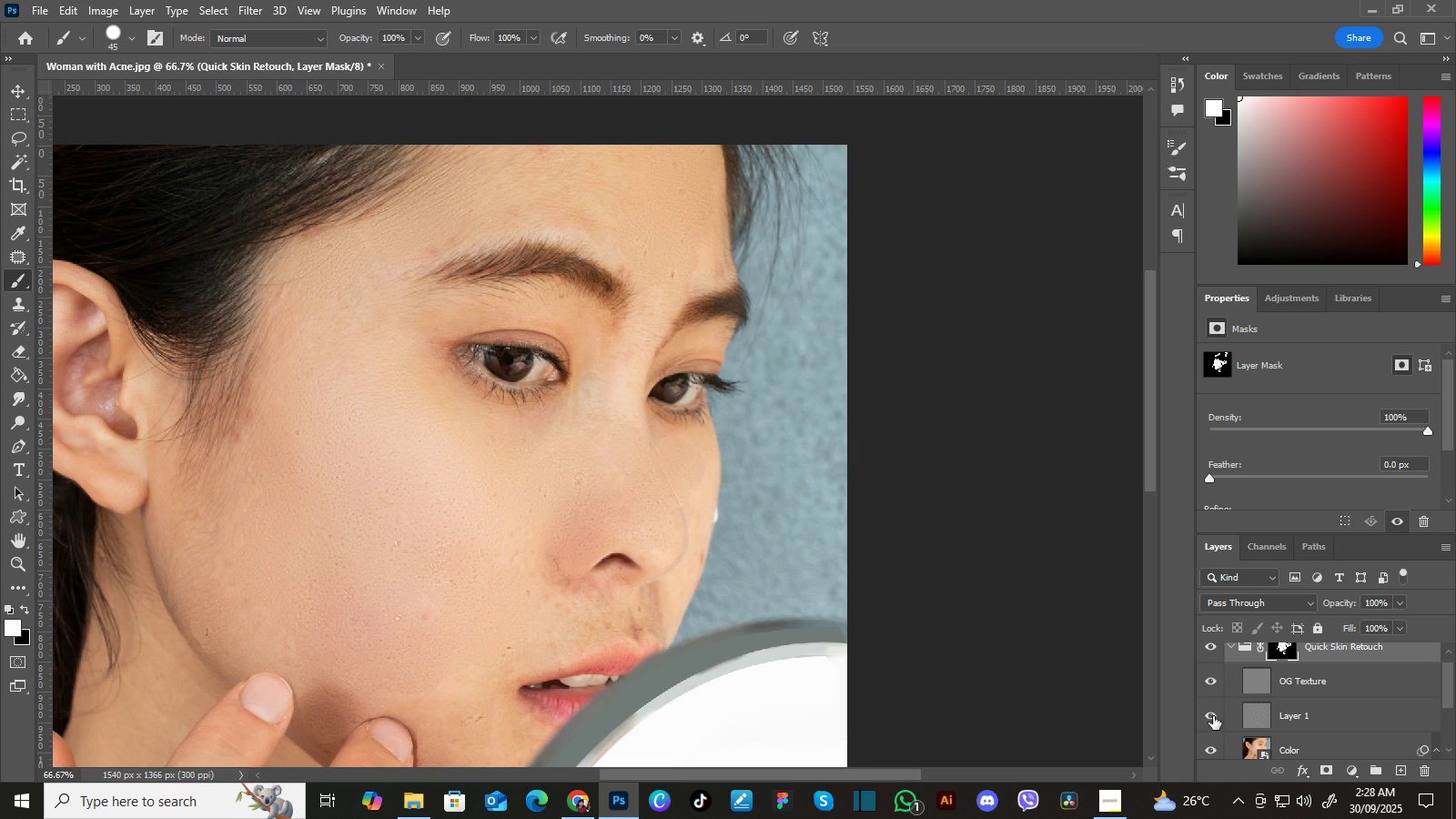 
left_click([1213, 716])
 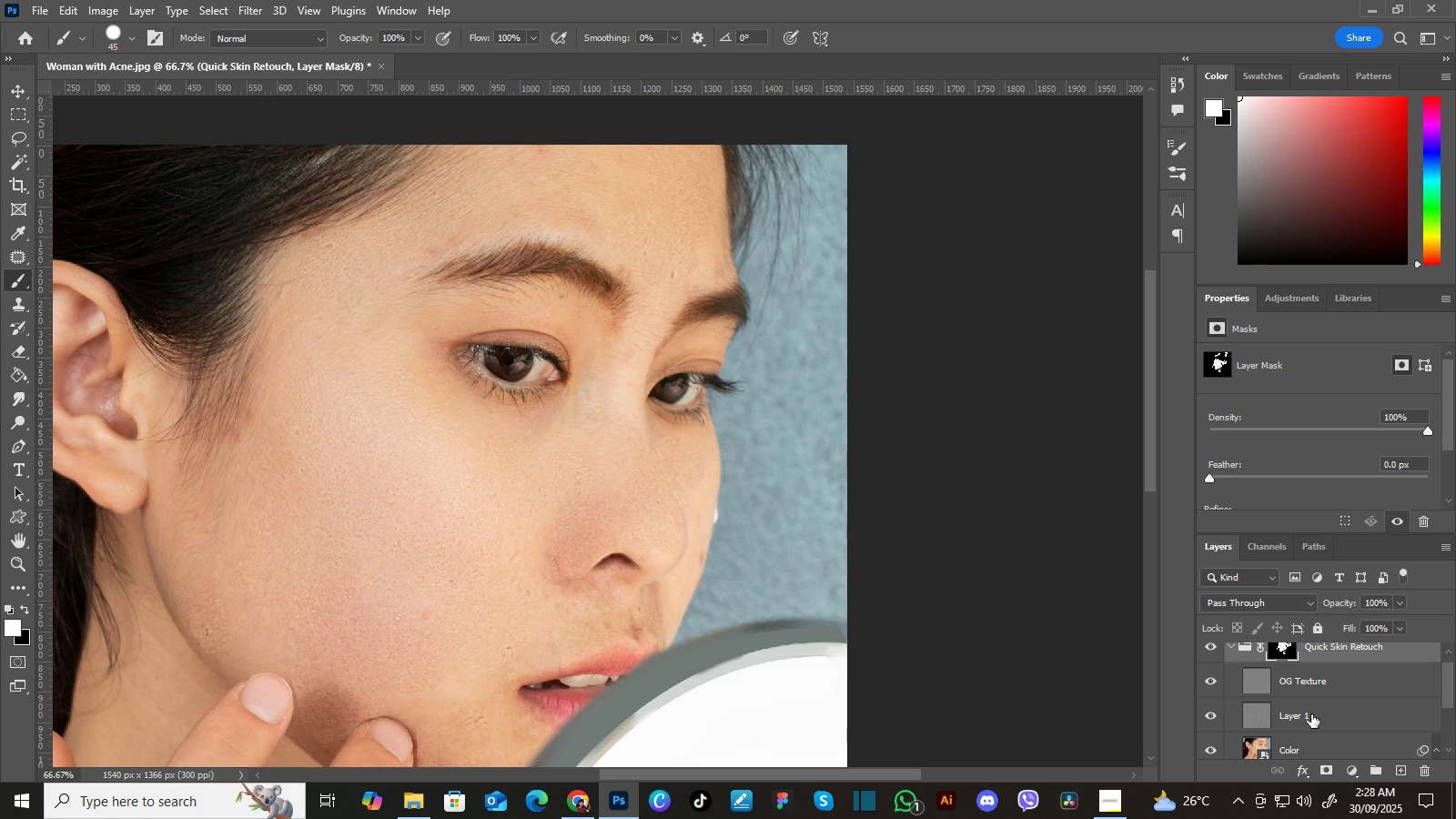 
left_click([1327, 716])